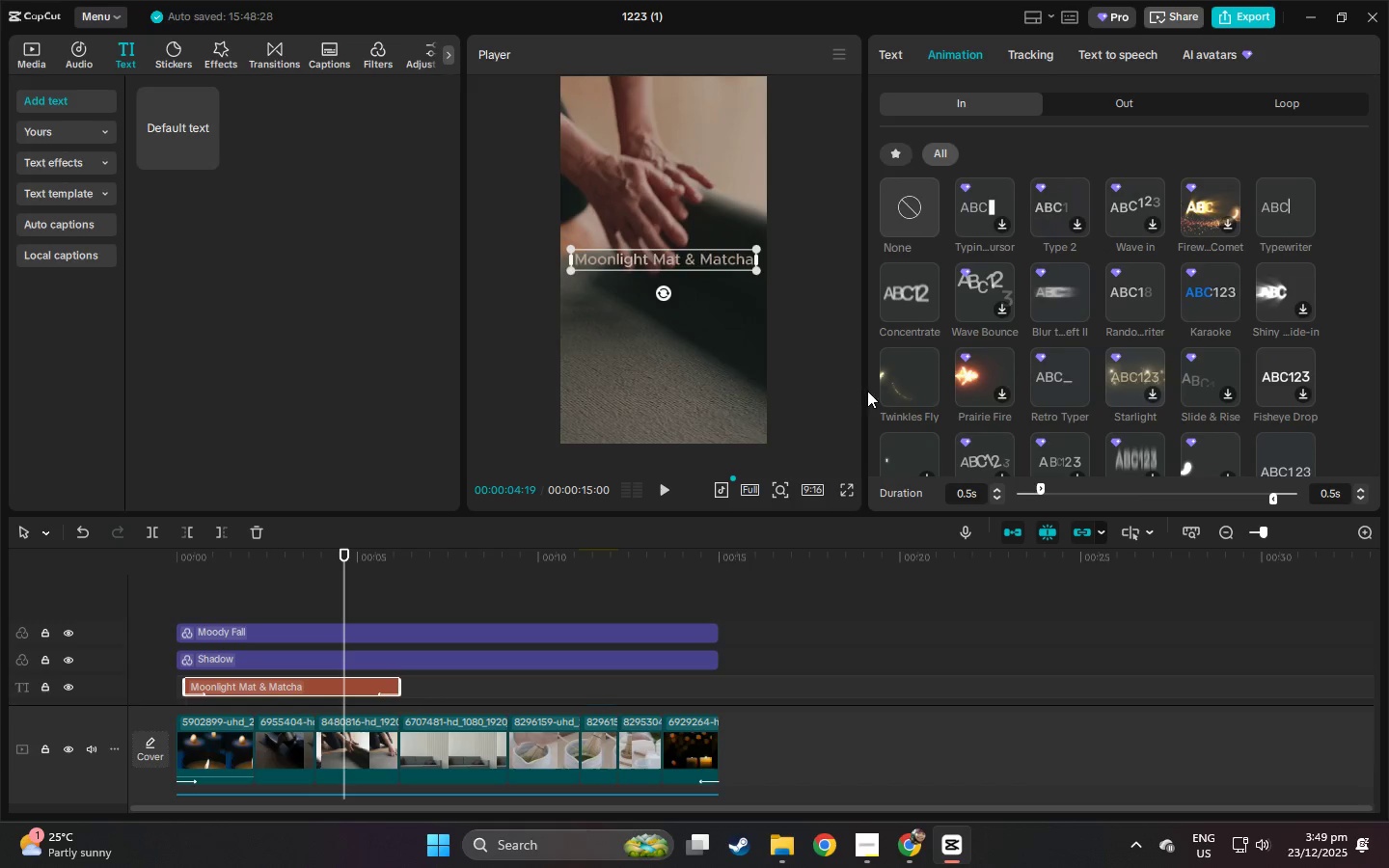 
left_click_drag(start_coordinate=[865, 391], to_coordinate=[1021, 402])
 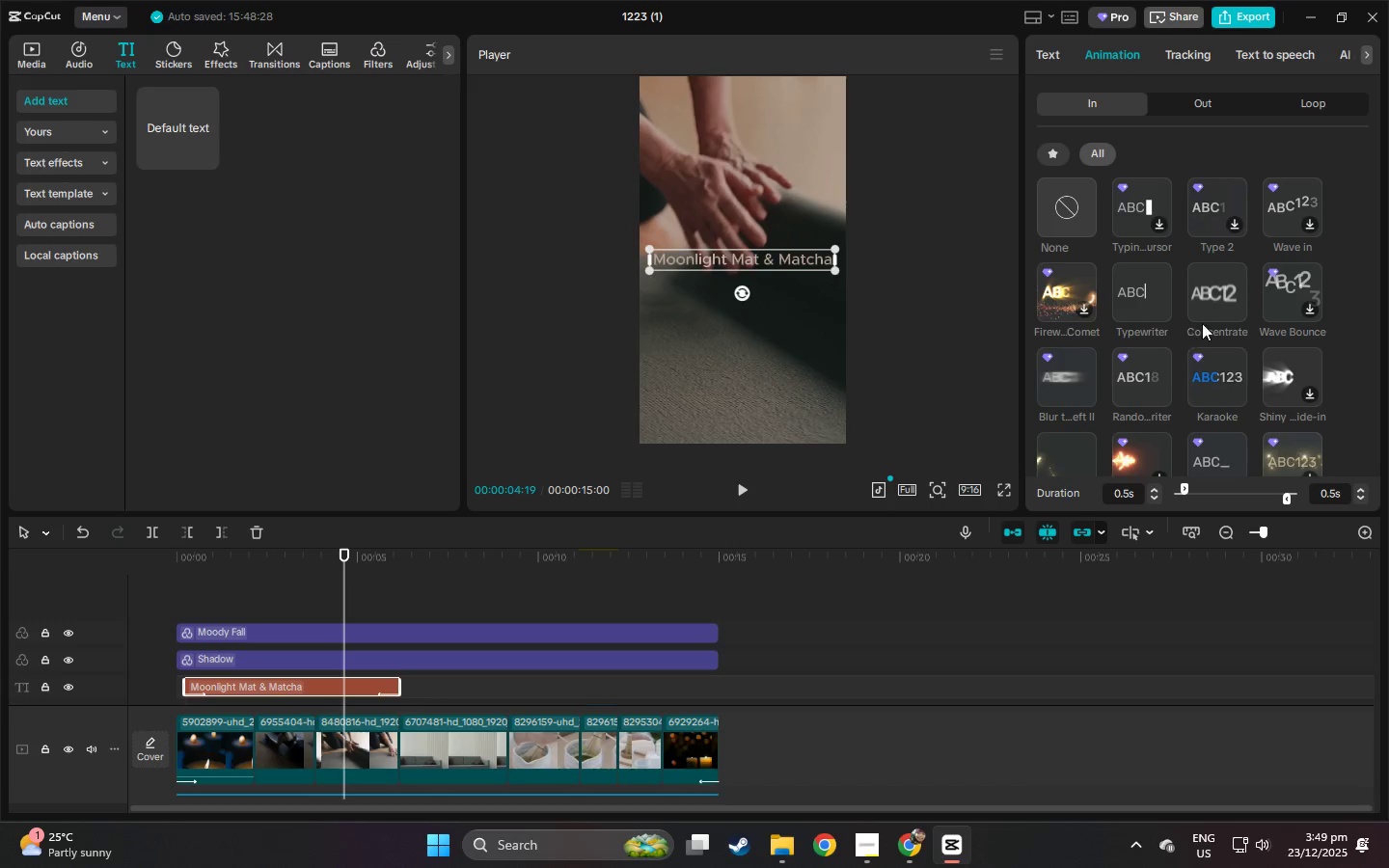 
scroll: coordinate [1323, 299], scroll_direction: up, amount: 1.0
 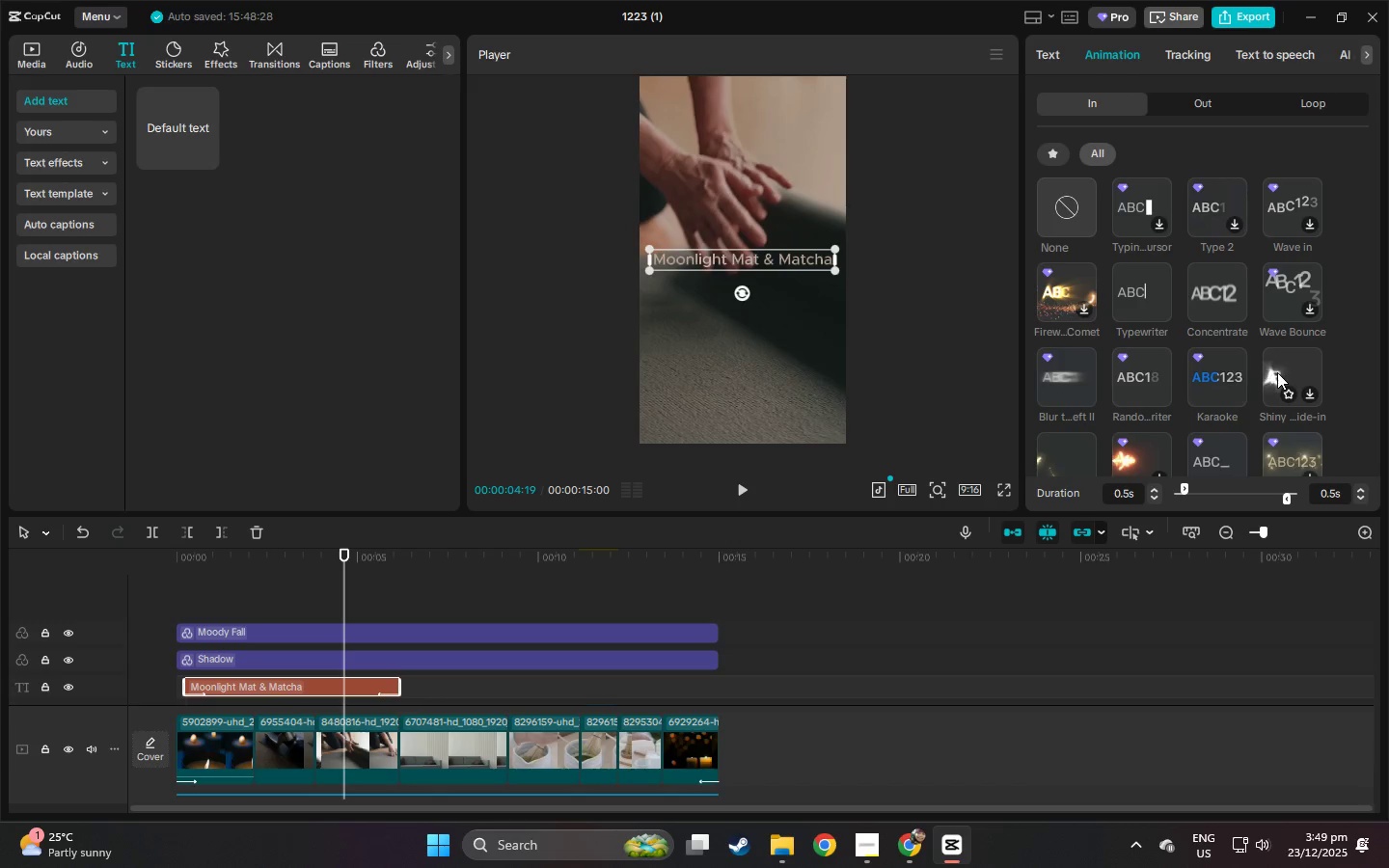 
wait(5.84)
 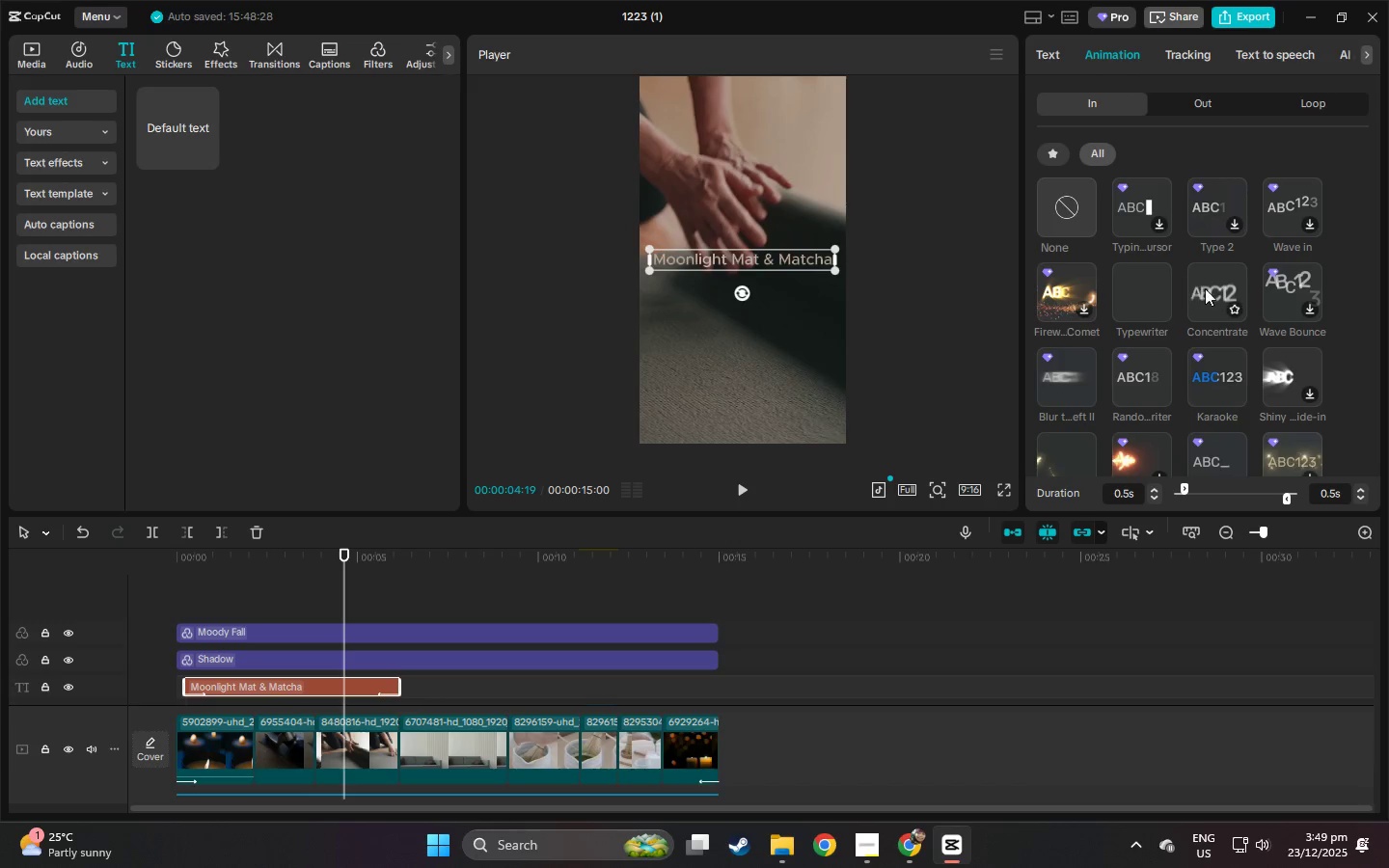 
scroll: coordinate [1283, 347], scroll_direction: down, amount: 3.0
 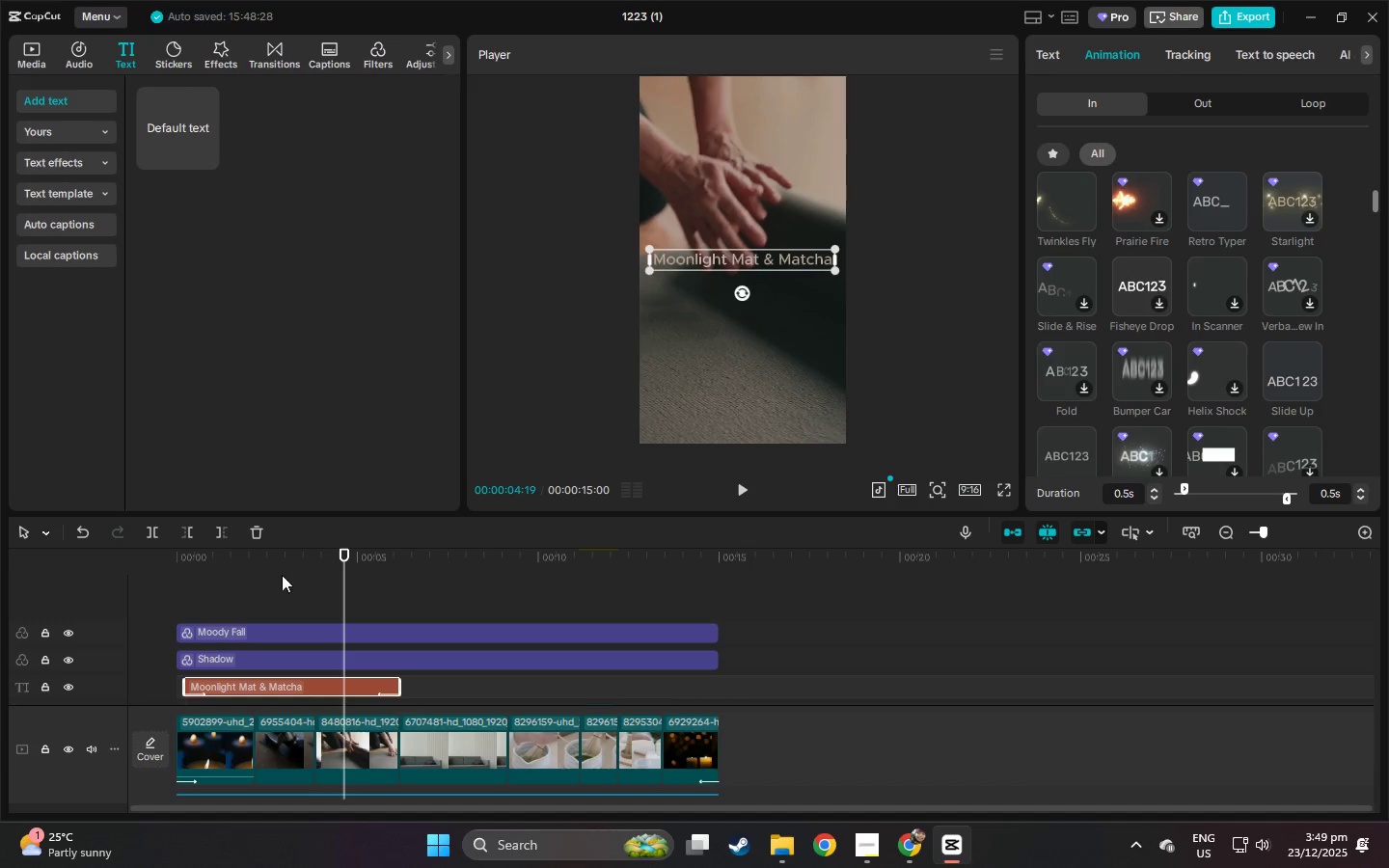 
left_click_drag(start_coordinate=[234, 570], to_coordinate=[87, 575])
 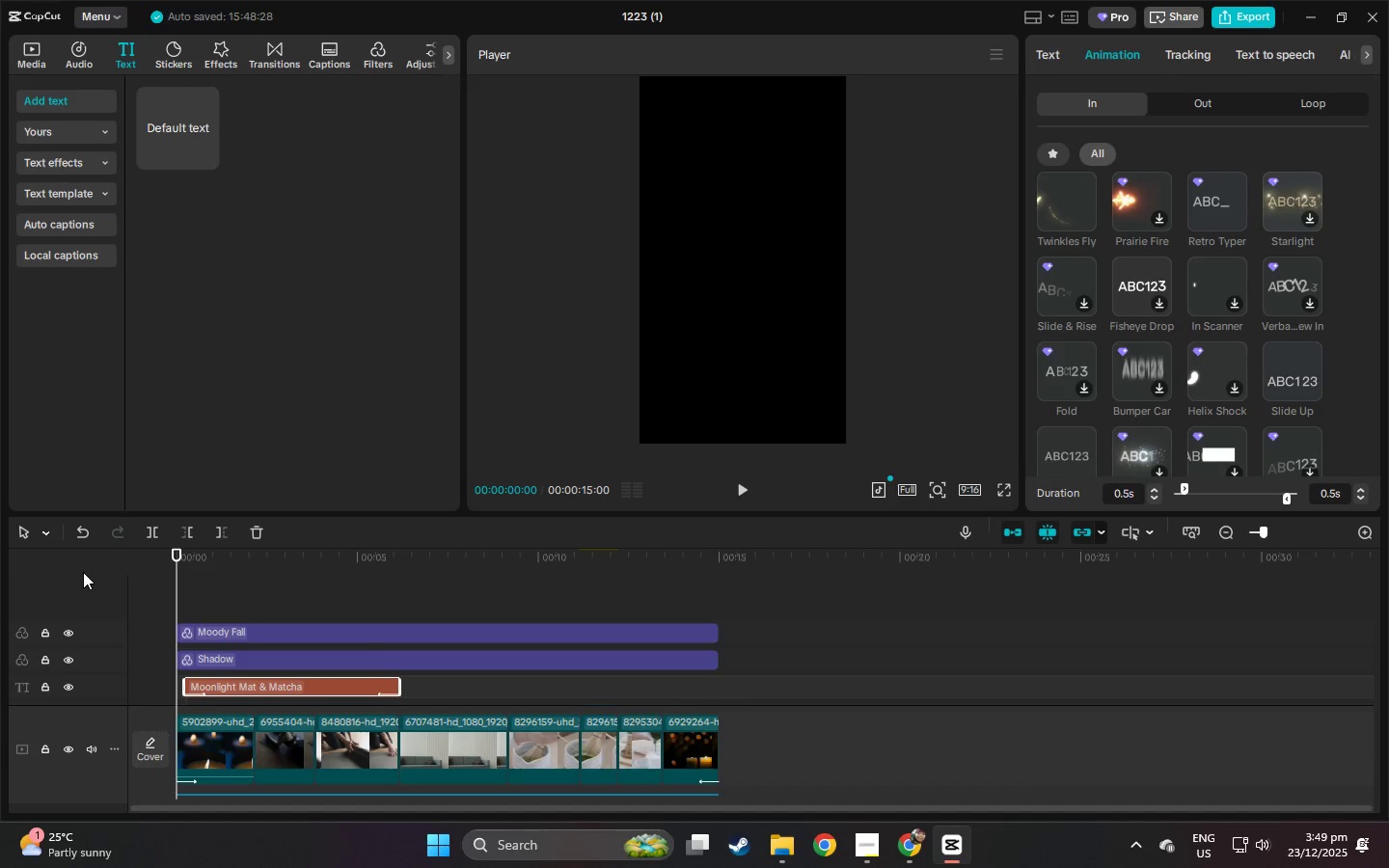 
key(Space)
 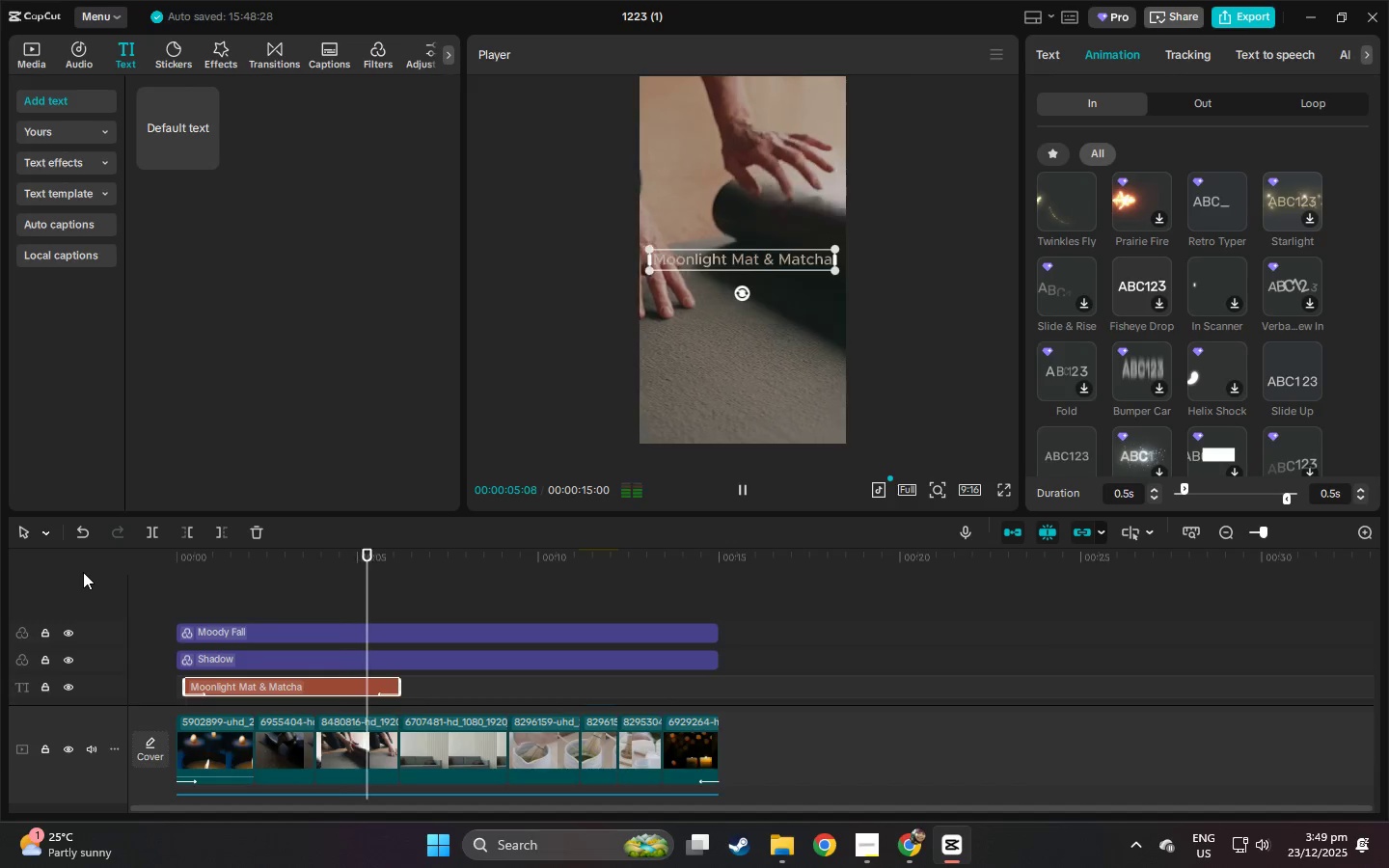 
wait(7.09)
 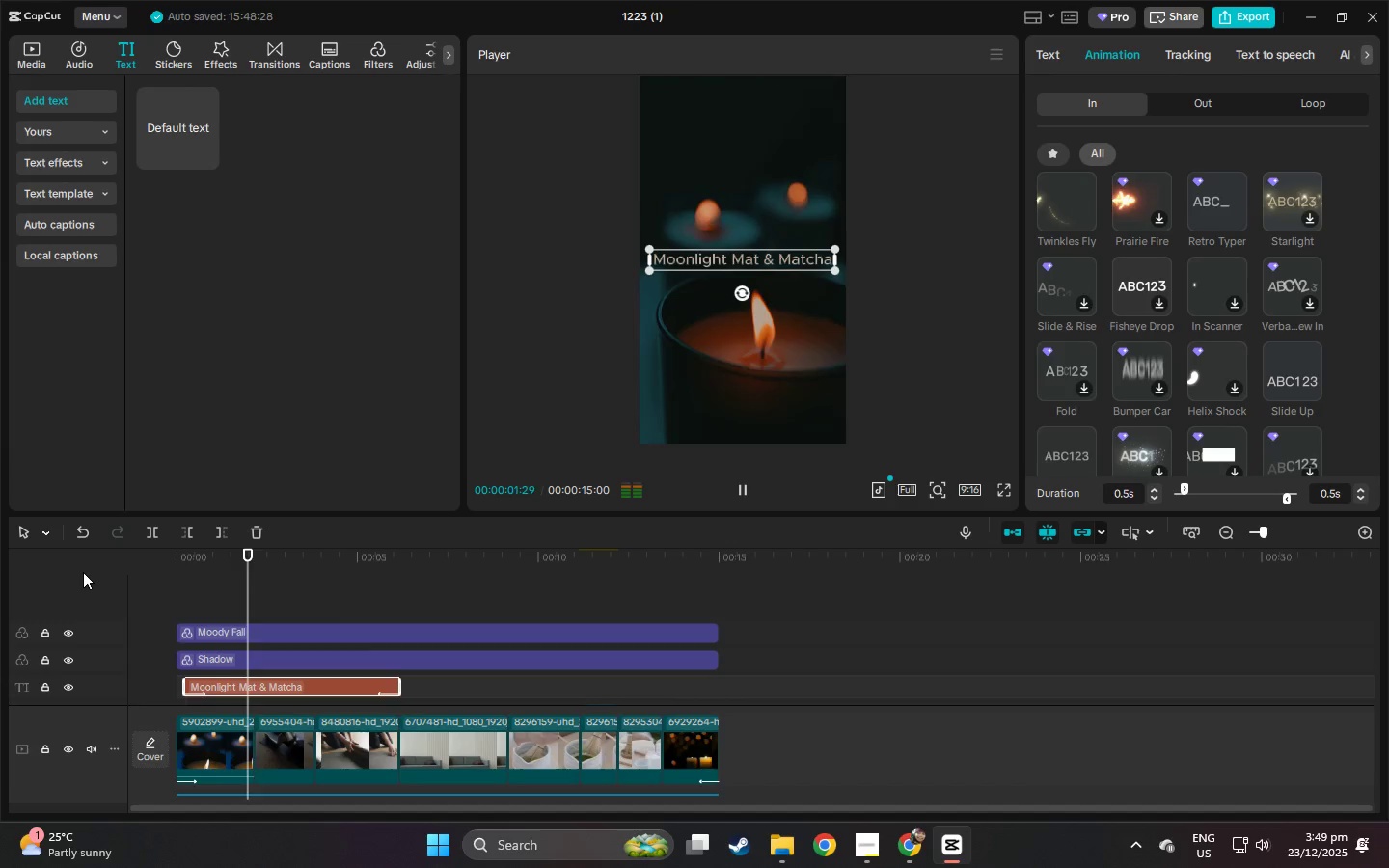 
key(Space)
 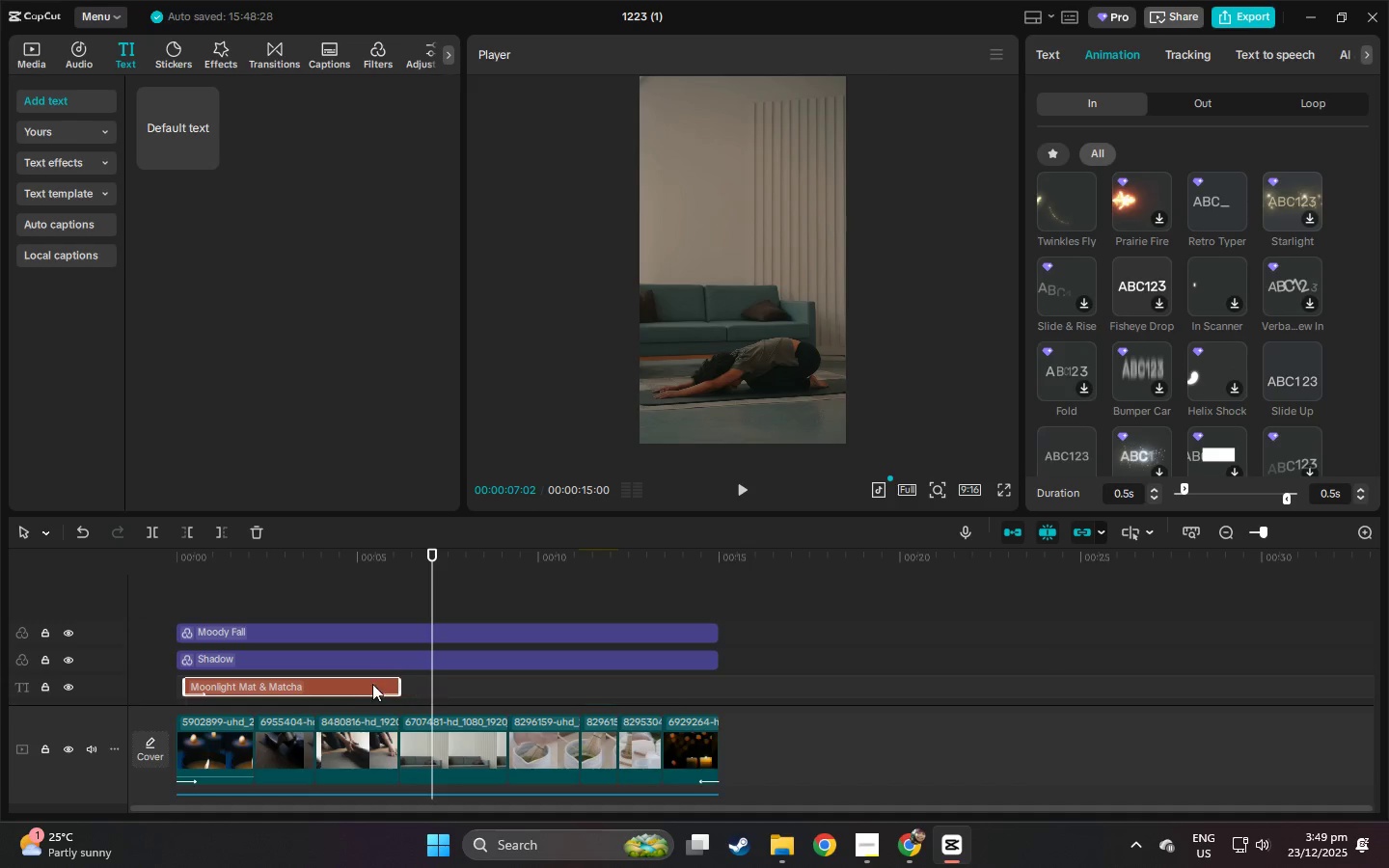 
wait(6.47)
 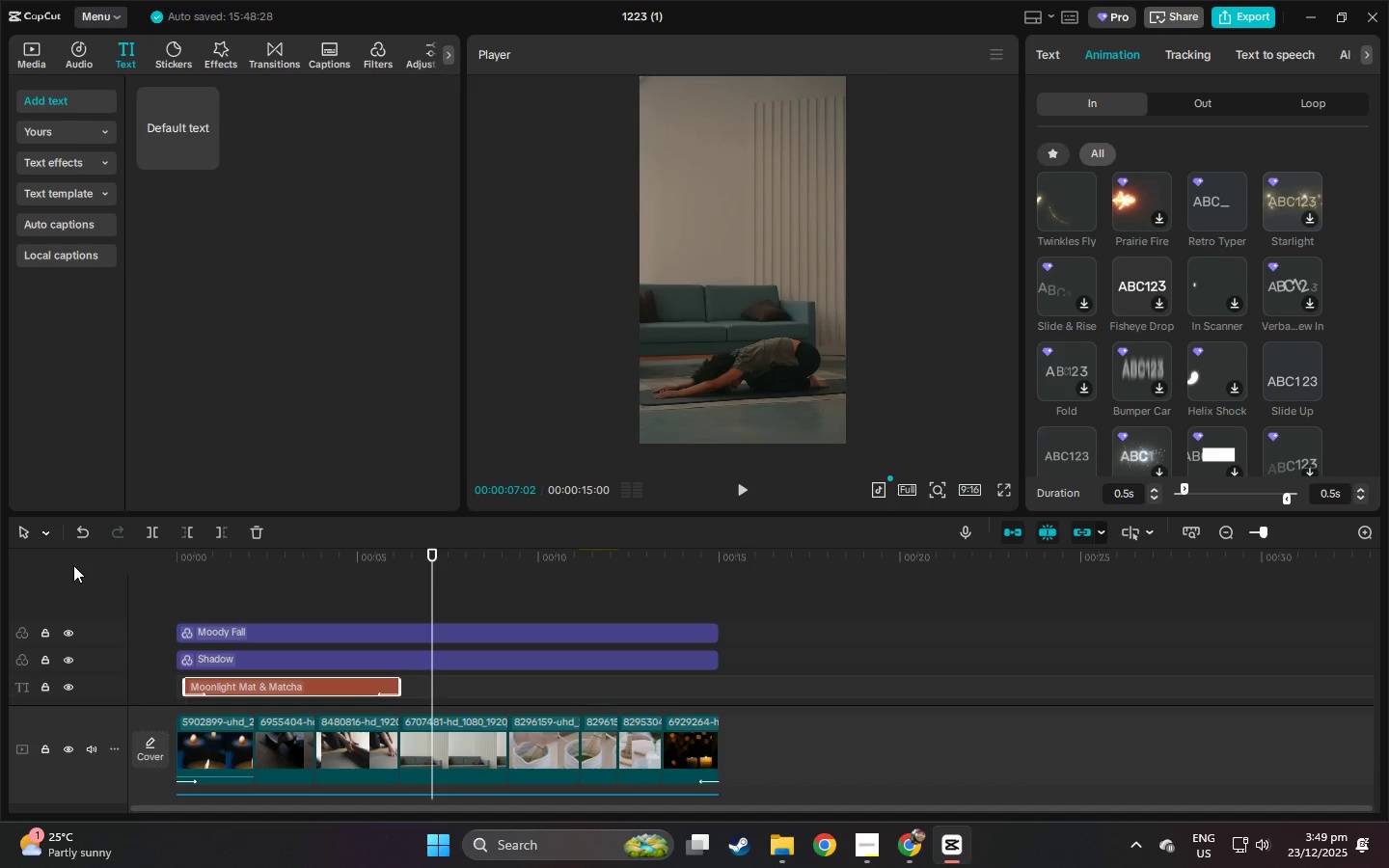 
hold_key(key=AltLeft, duration=1.5)
left_click_drag(start_coordinate=[317, 684], to_coordinate=[534, 688])
 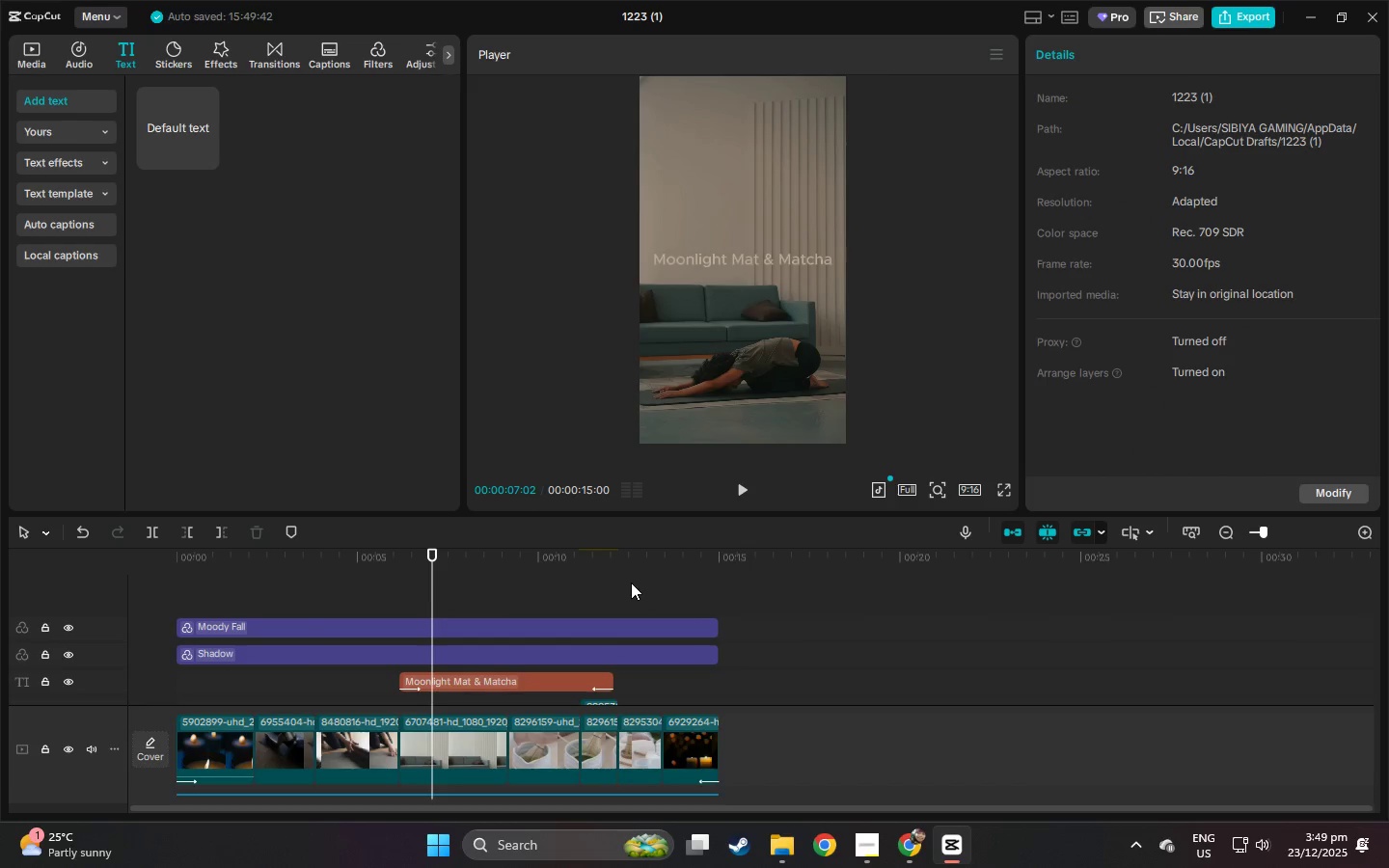 
hold_key(key=AltLeft, duration=0.72)
 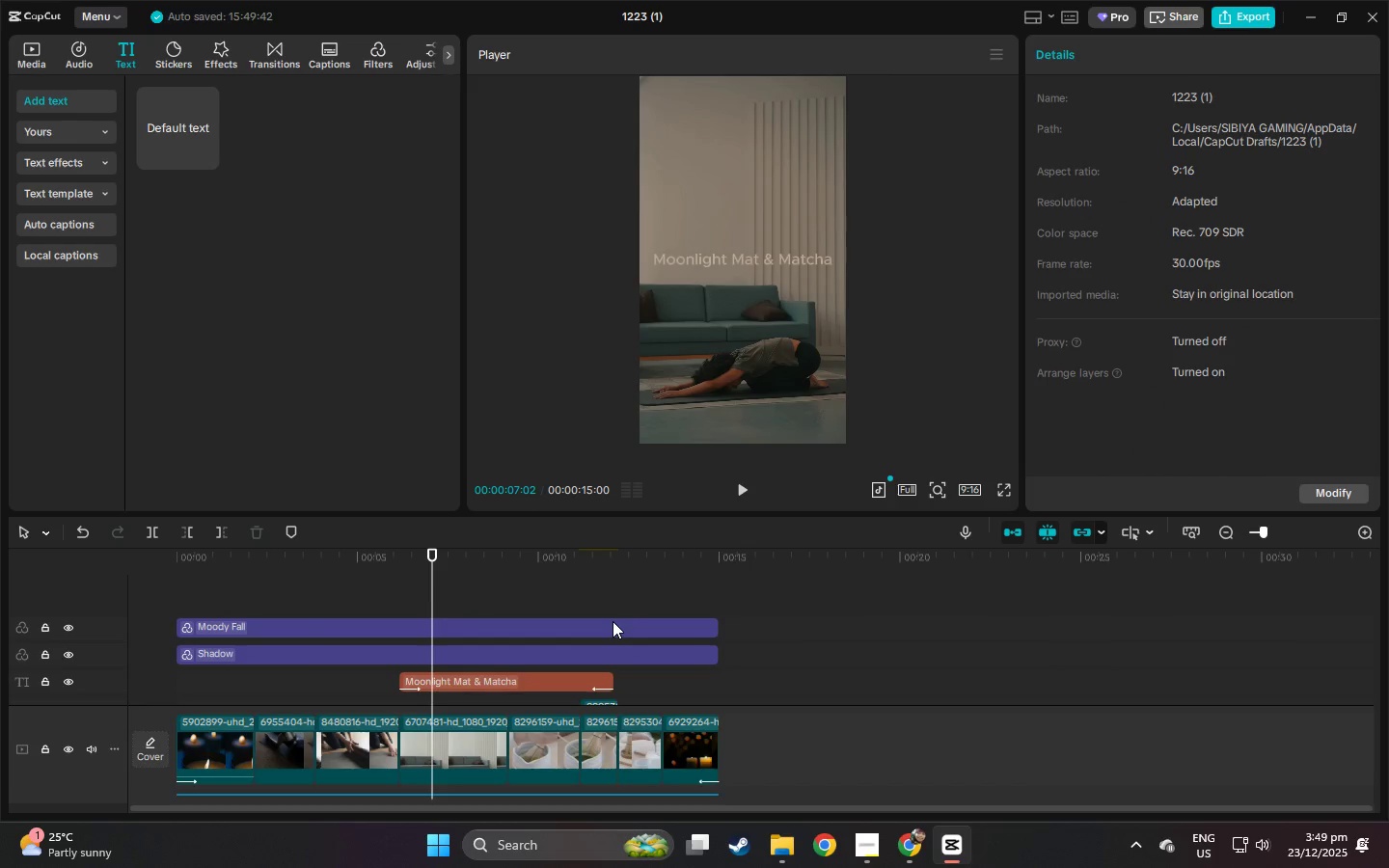 
key(Control+Z)
 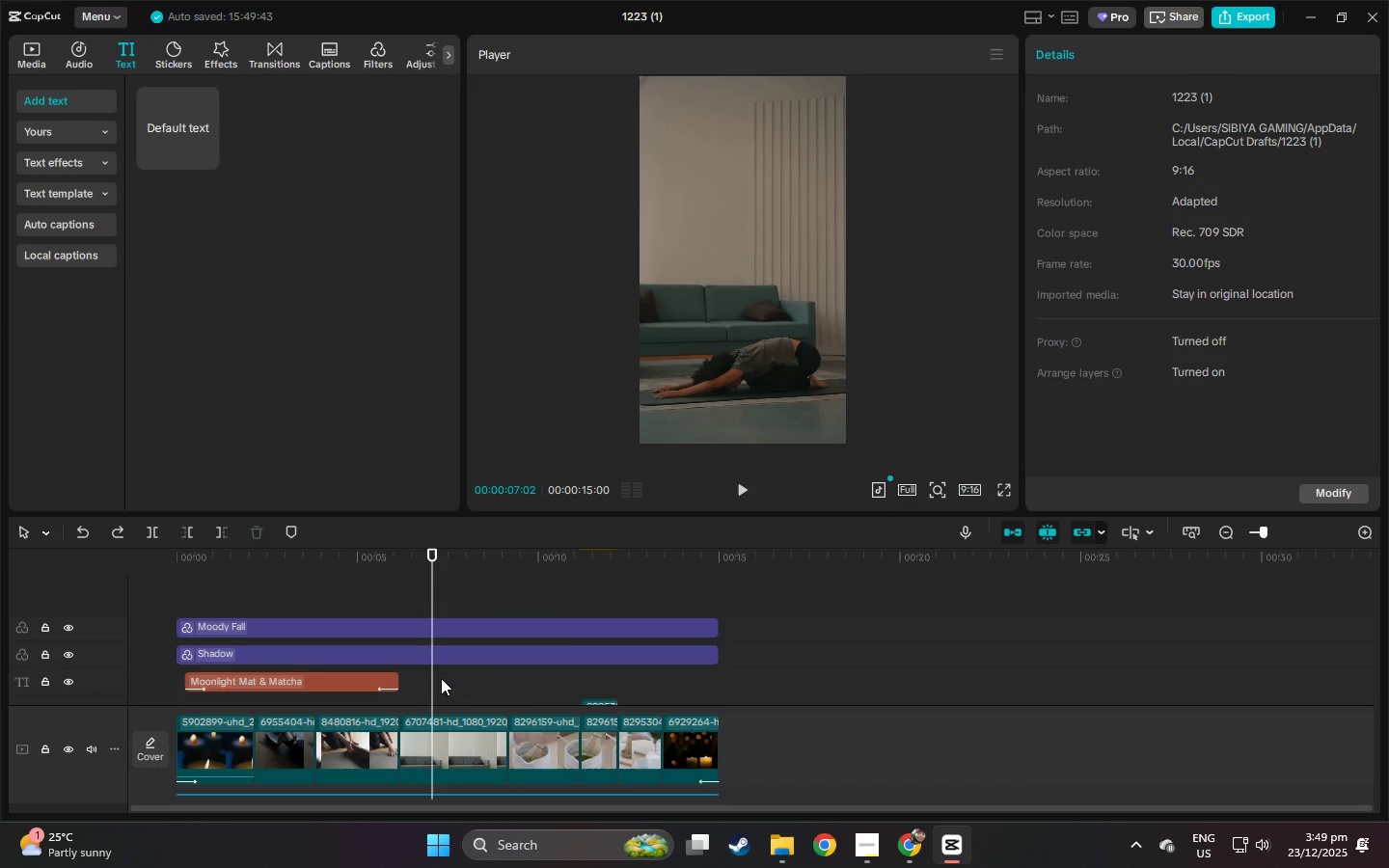 
scroll: coordinate [570, 636], scroll_direction: down, amount: 4.0
 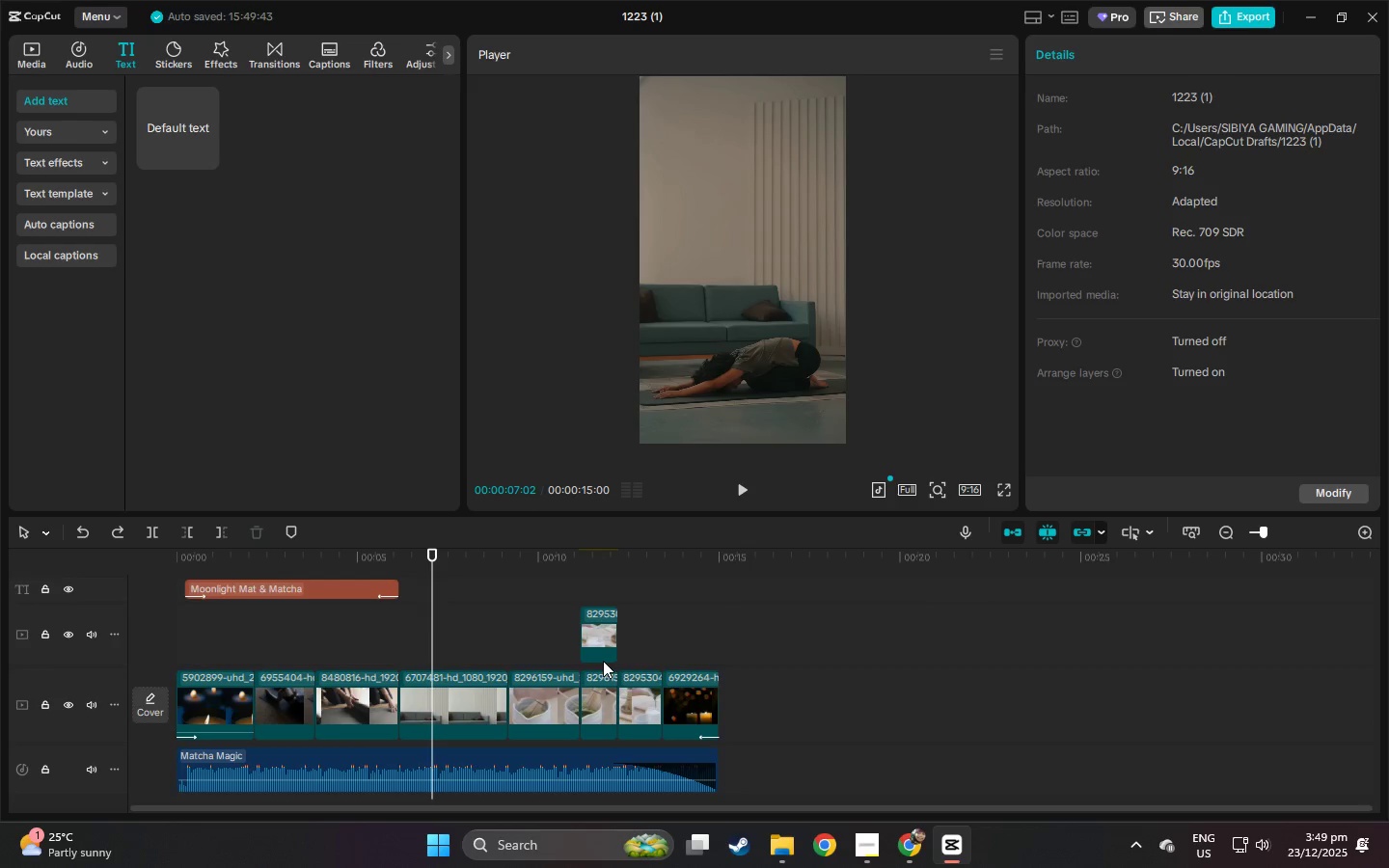 
scroll: coordinate [558, 659], scroll_direction: up, amount: 2.0
 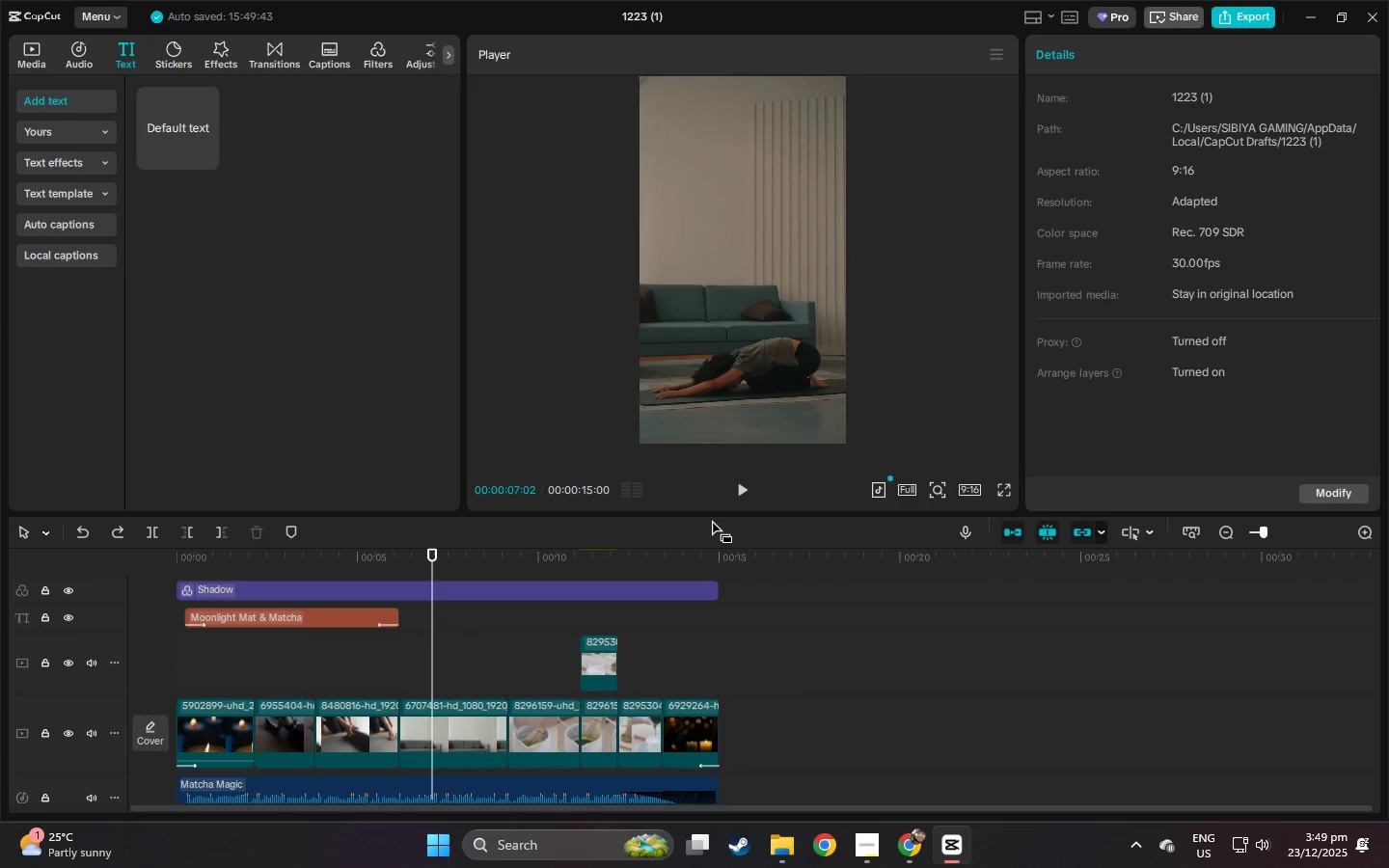 
left_click_drag(start_coordinate=[712, 514], to_coordinate=[722, 452])
 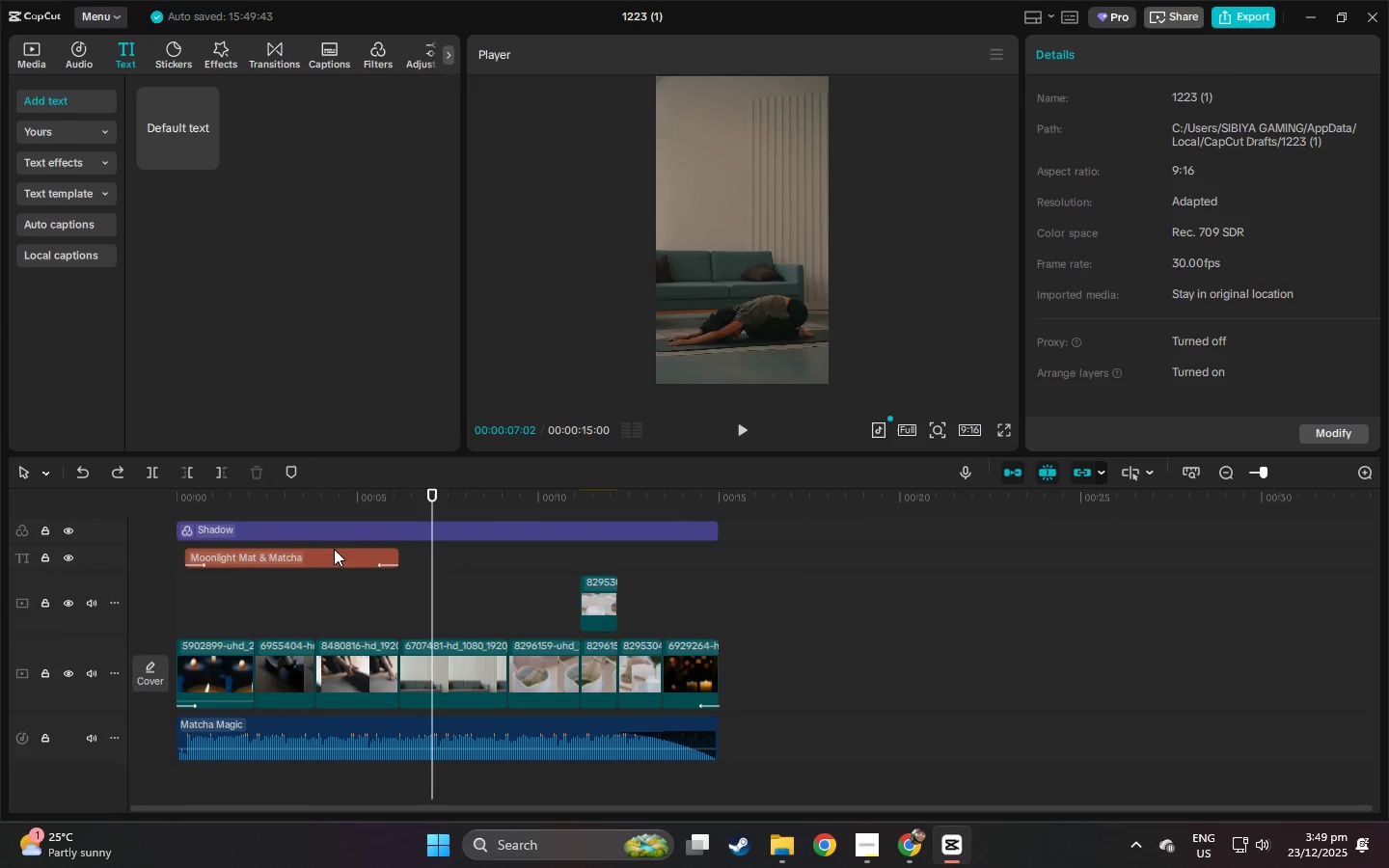 
hold_key(key=AltLeft, duration=1.52)
left_click_drag(start_coordinate=[312, 559], to_coordinate=[529, 560])
 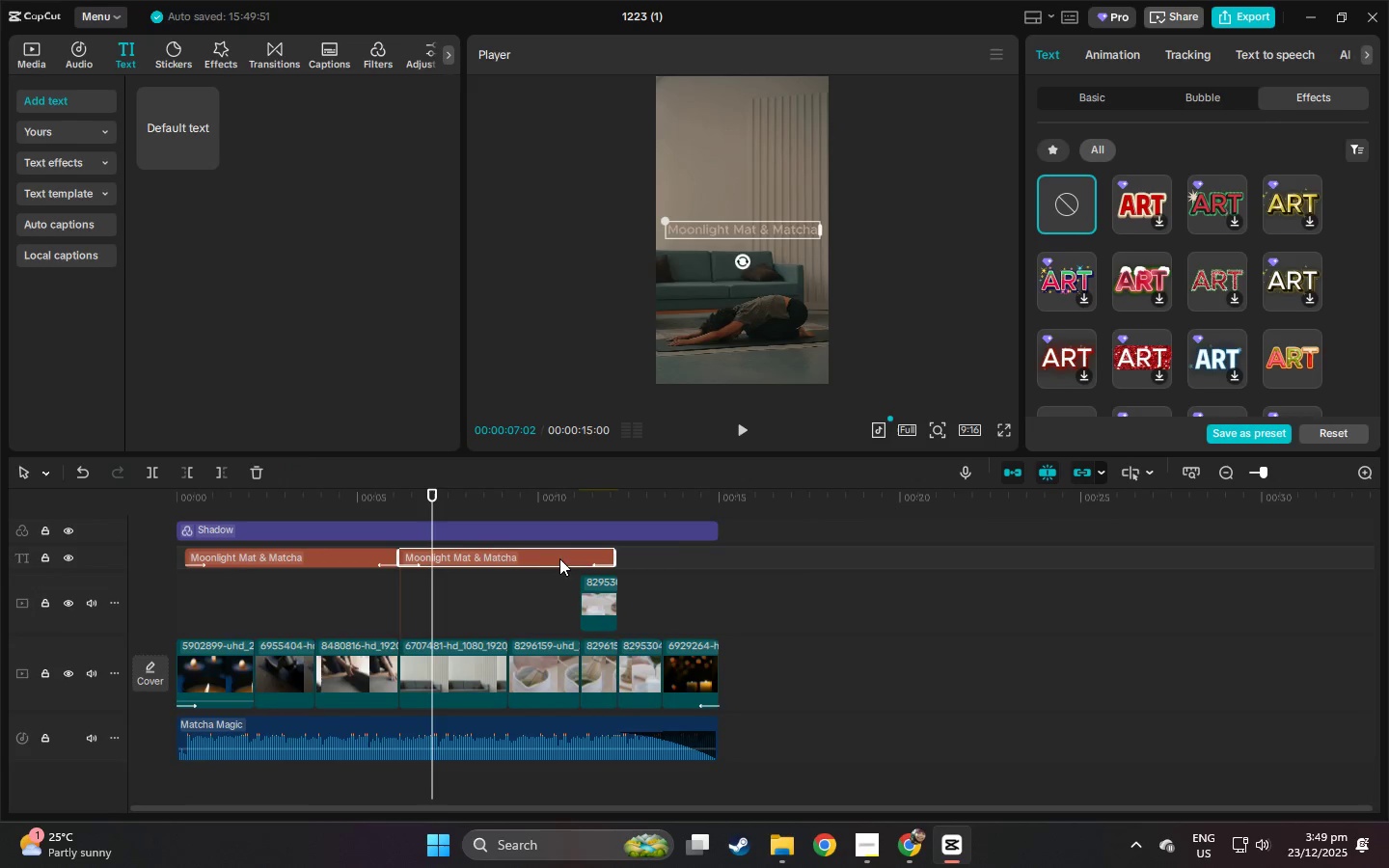 
hold_key(key=AltLeft, duration=0.47)
 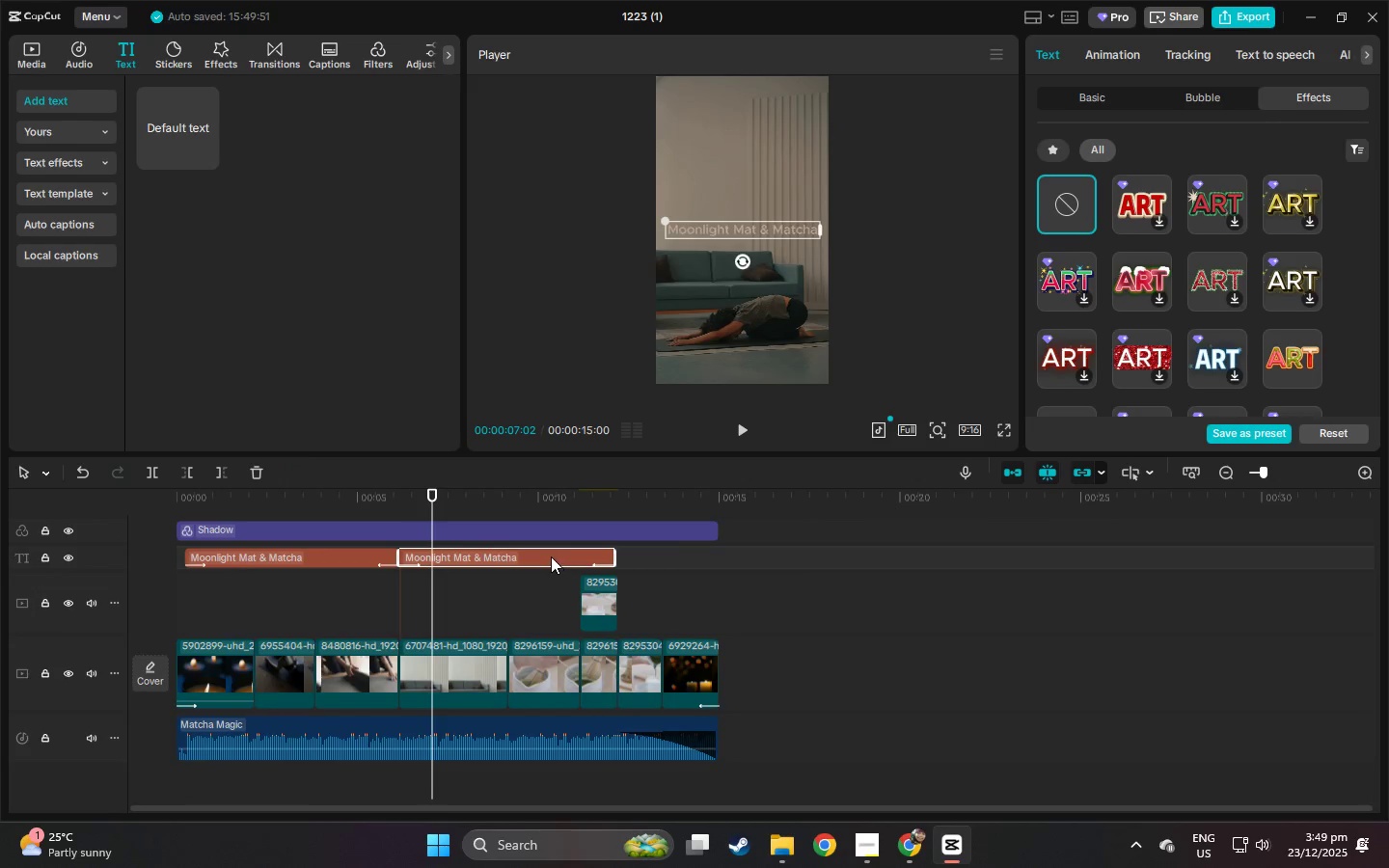 
left_click([551, 556])
 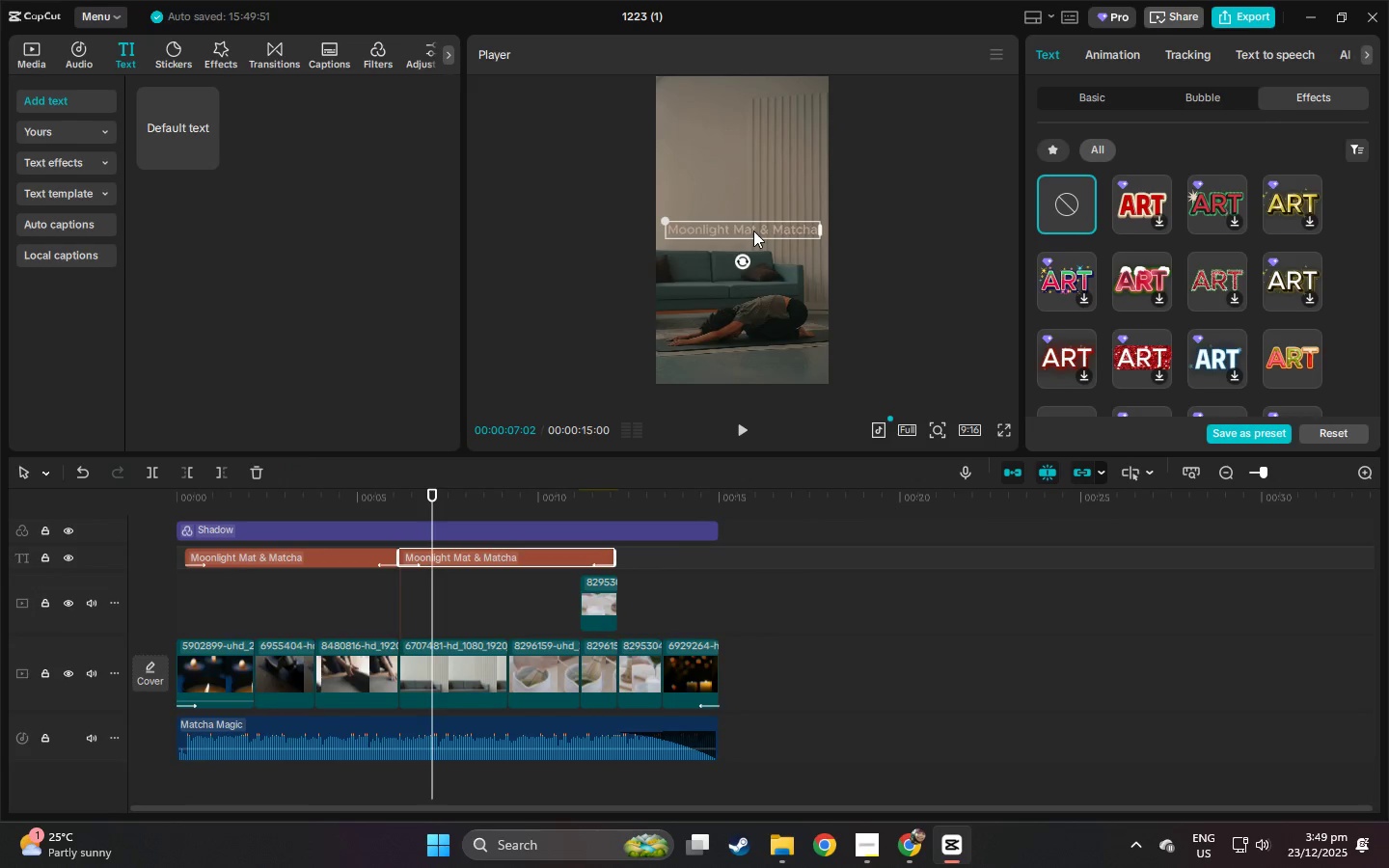 
double_click([753, 231])
 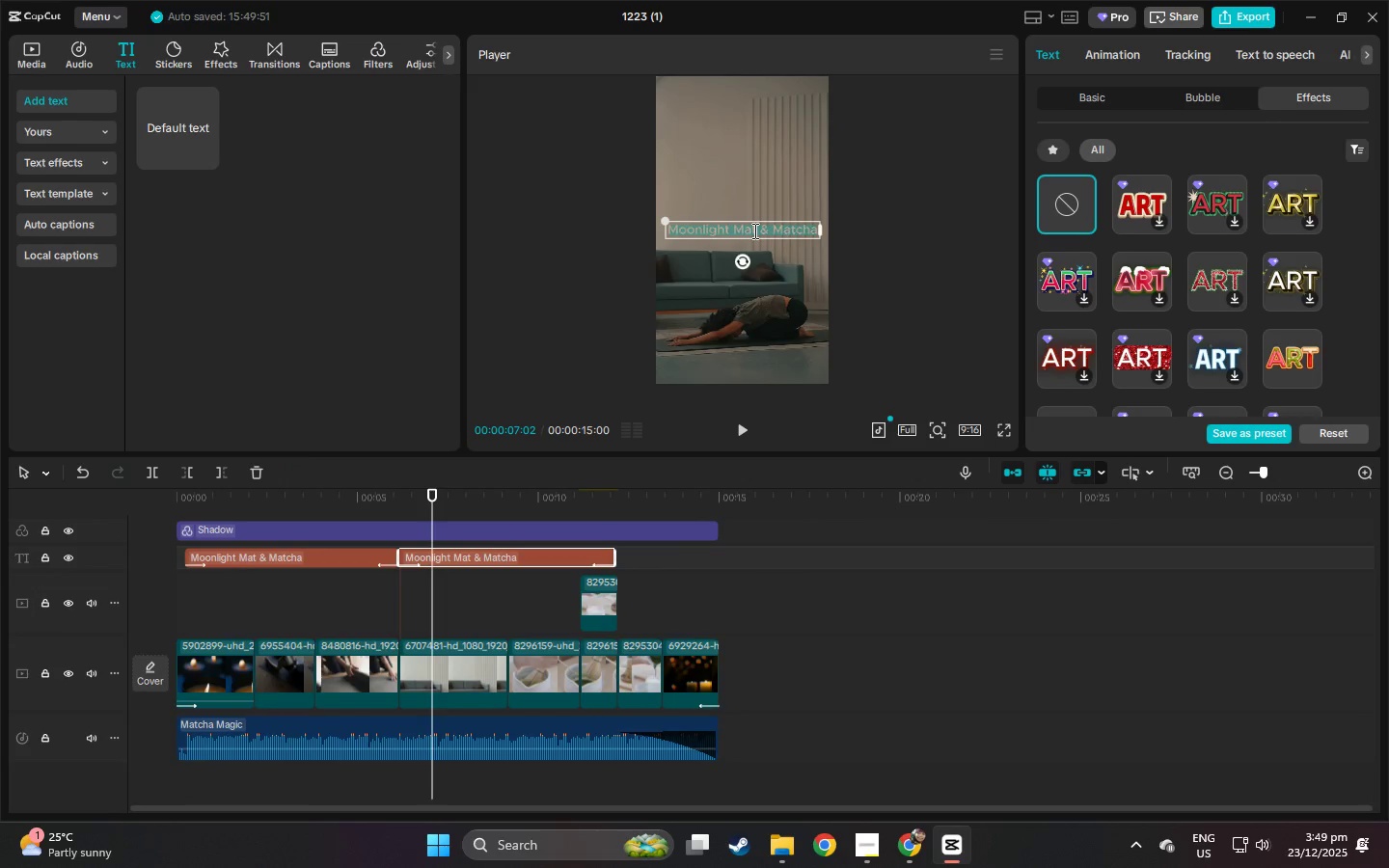 
type(The Ultimate Evemn)
key(Backspace)
type(o)
key(Backspace)
type(inmg)
key(Backspace)
key(Backspace)
type(g)
 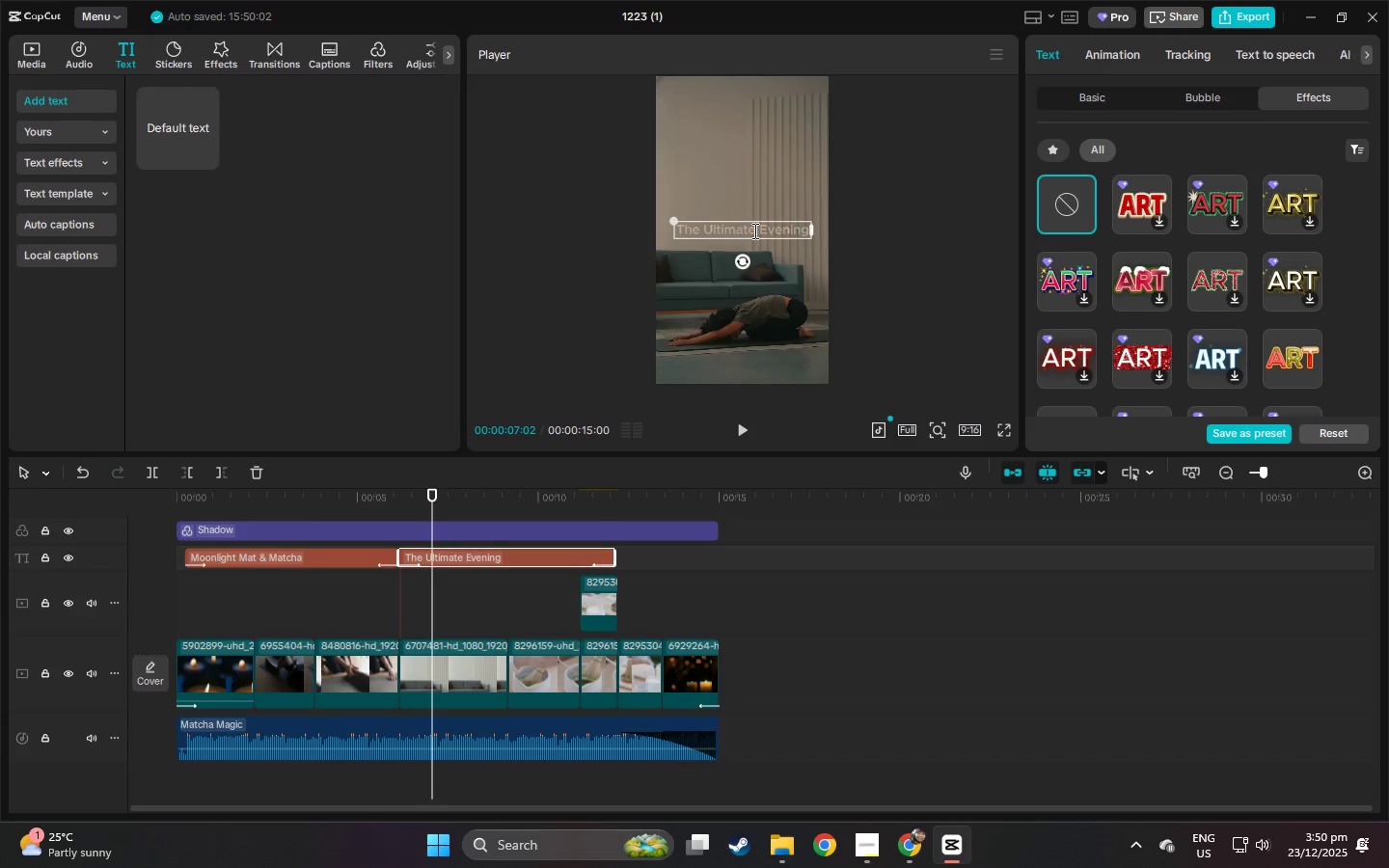 
key(Alt+AltLeft)
 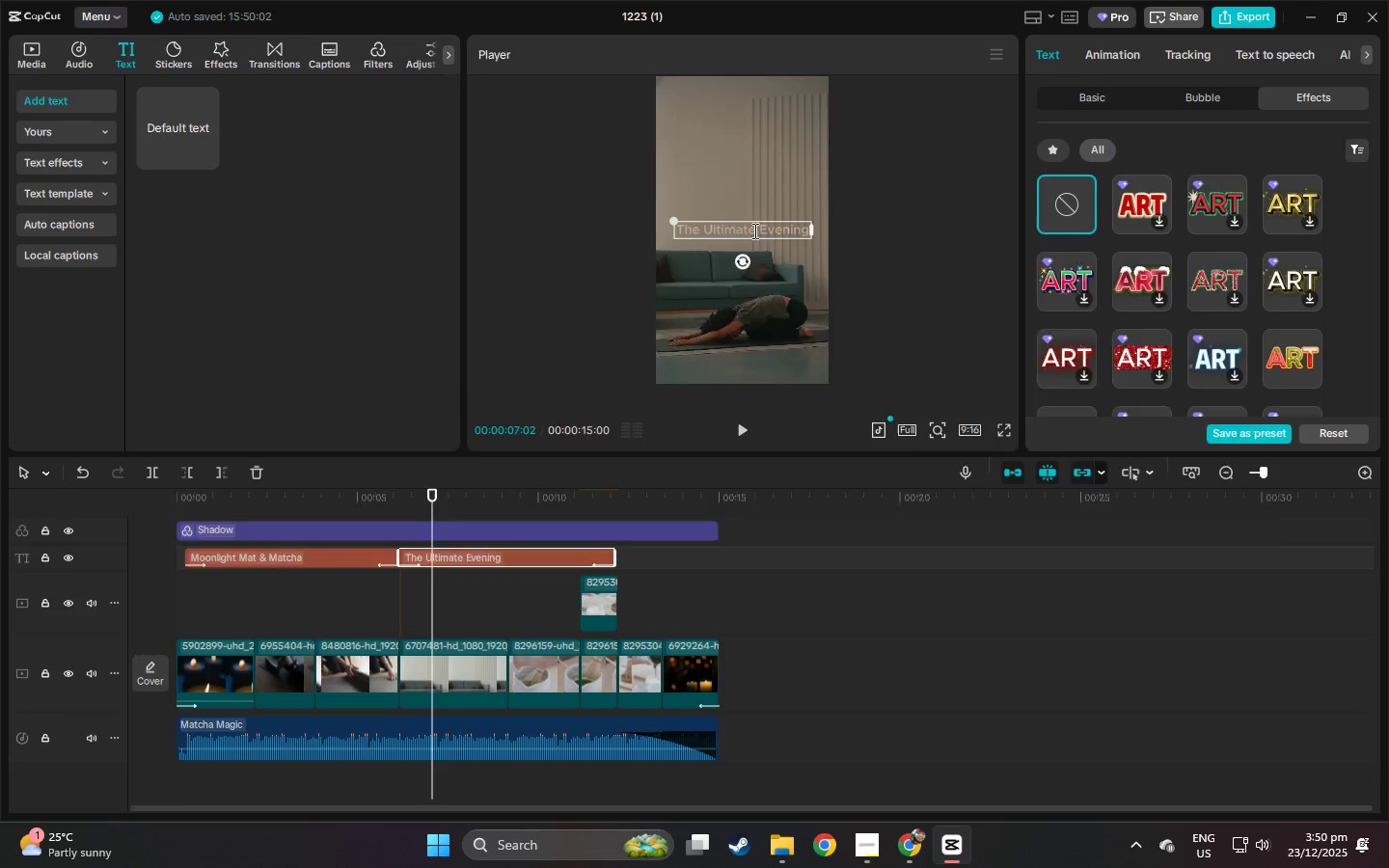 
key(Alt+Tab)
 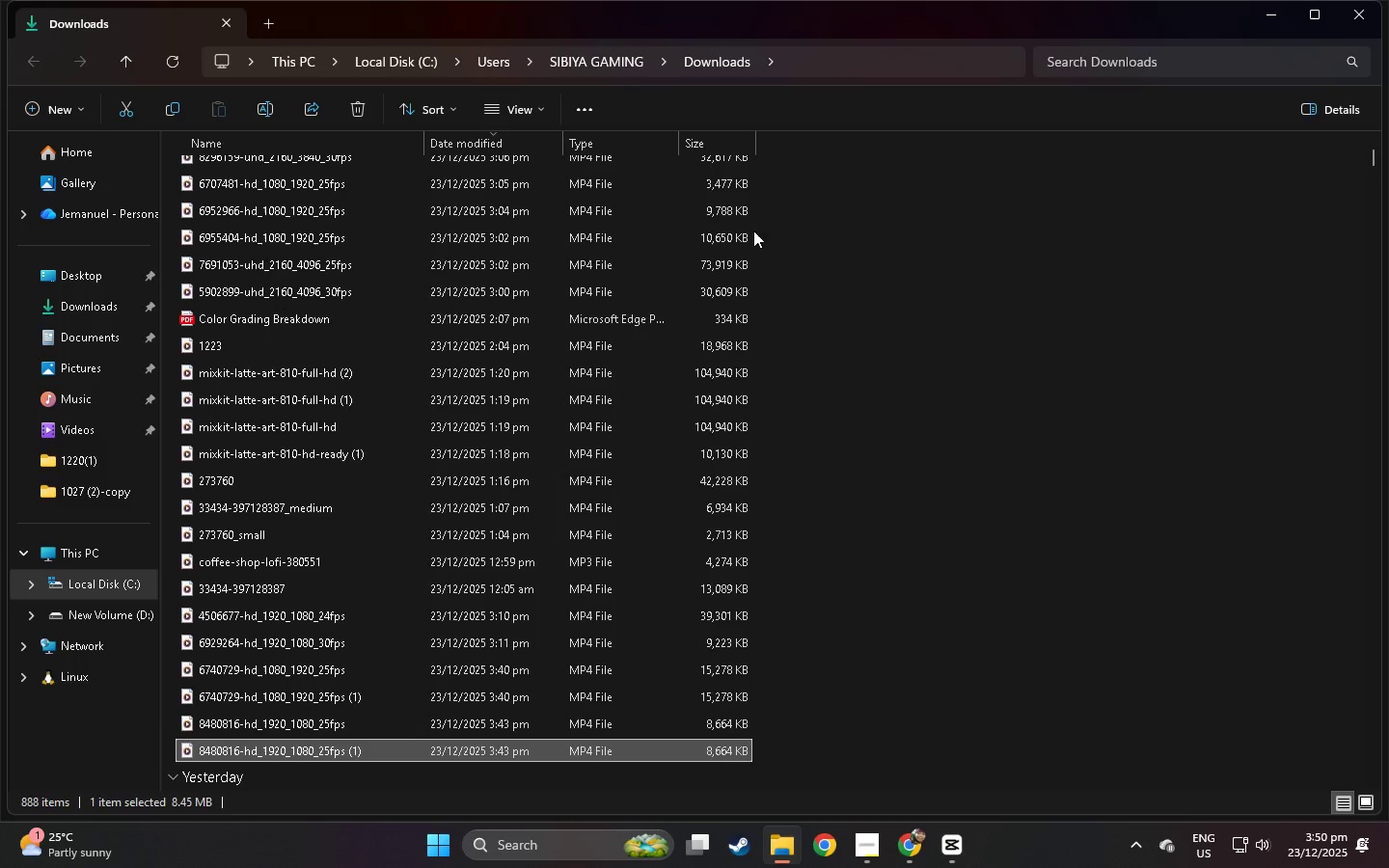 
key(Alt+AltLeft)
 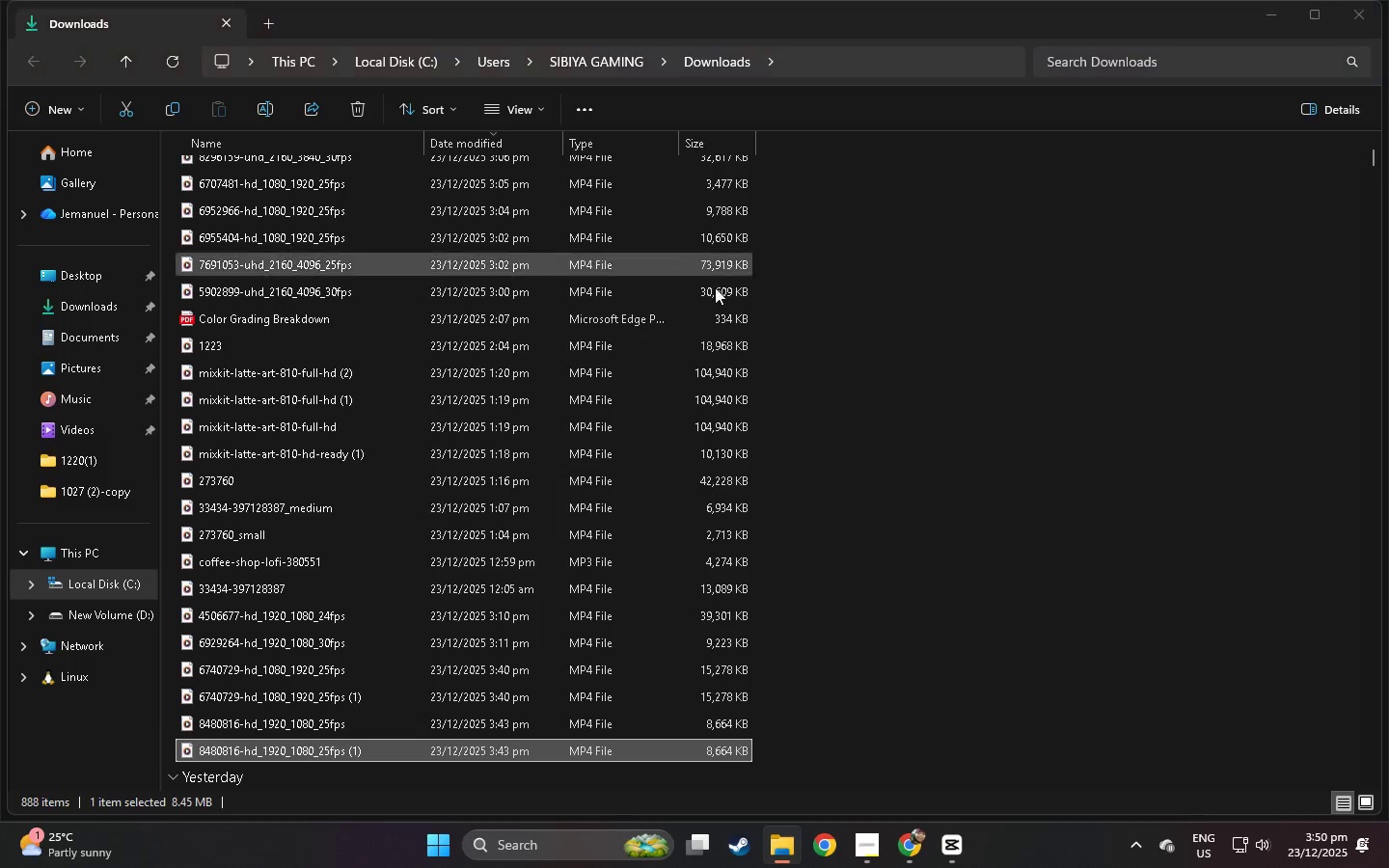 
key(Alt+Tab)
 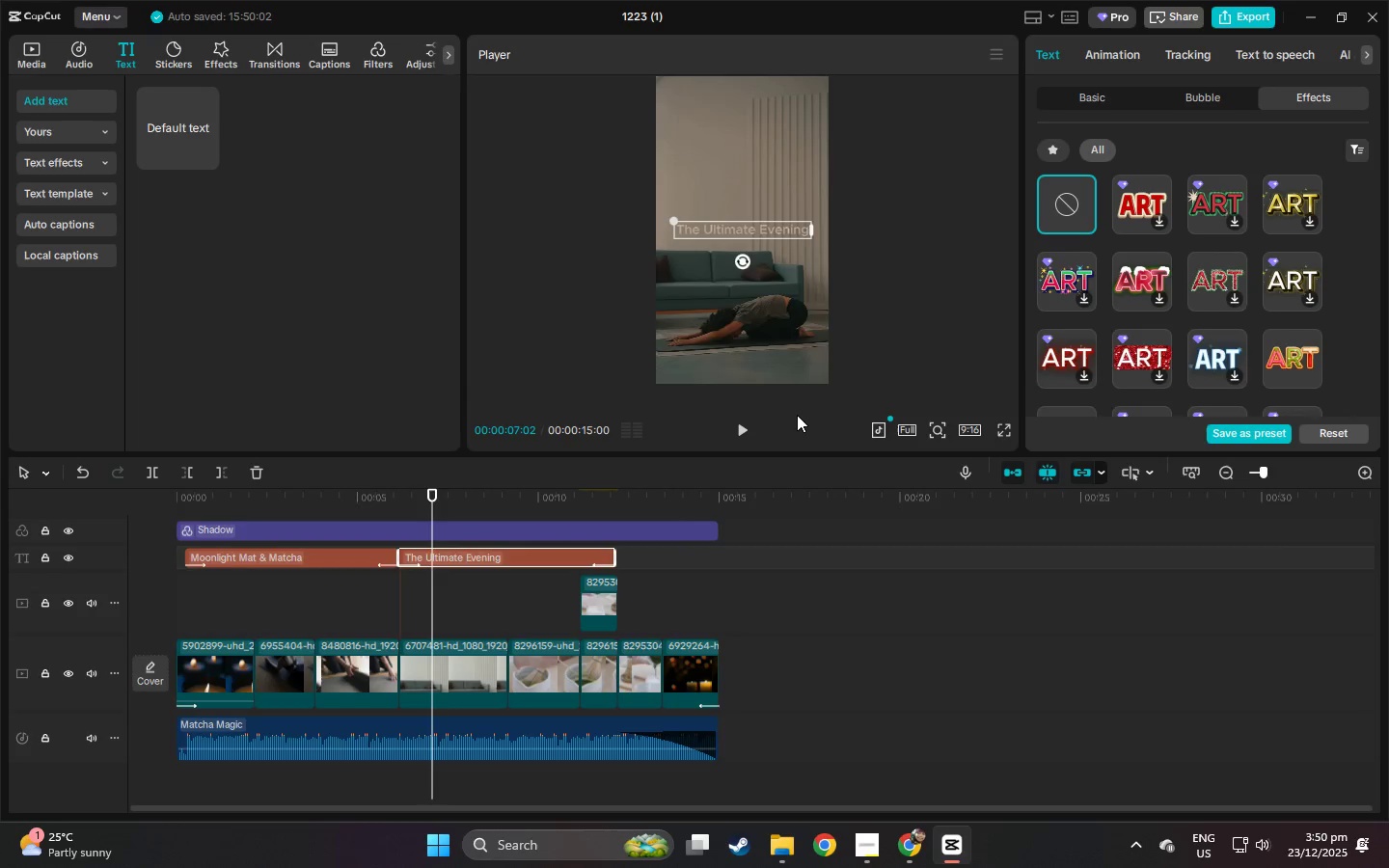 
key(Alt+Tab)
 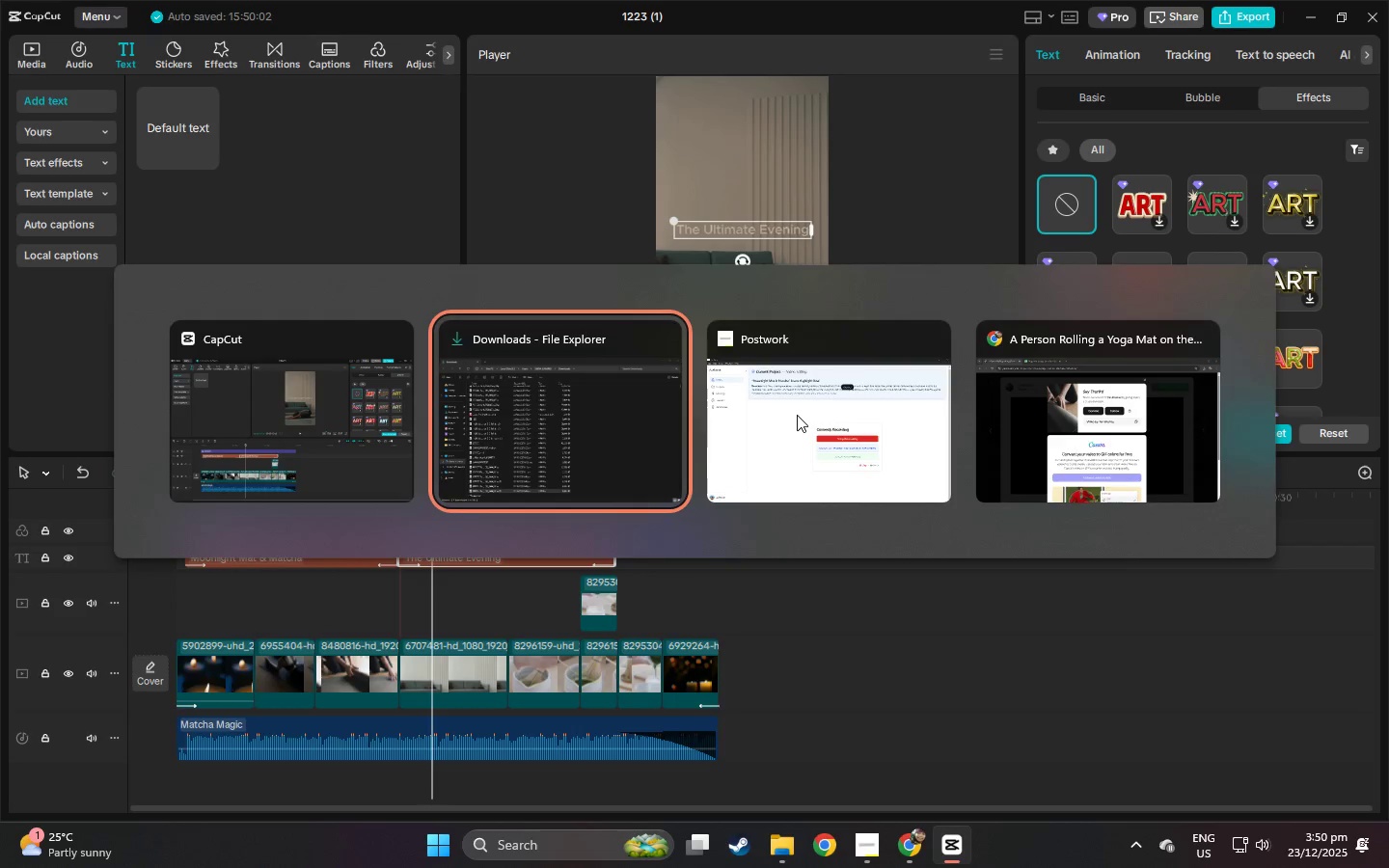 
key(Alt+Tab)